 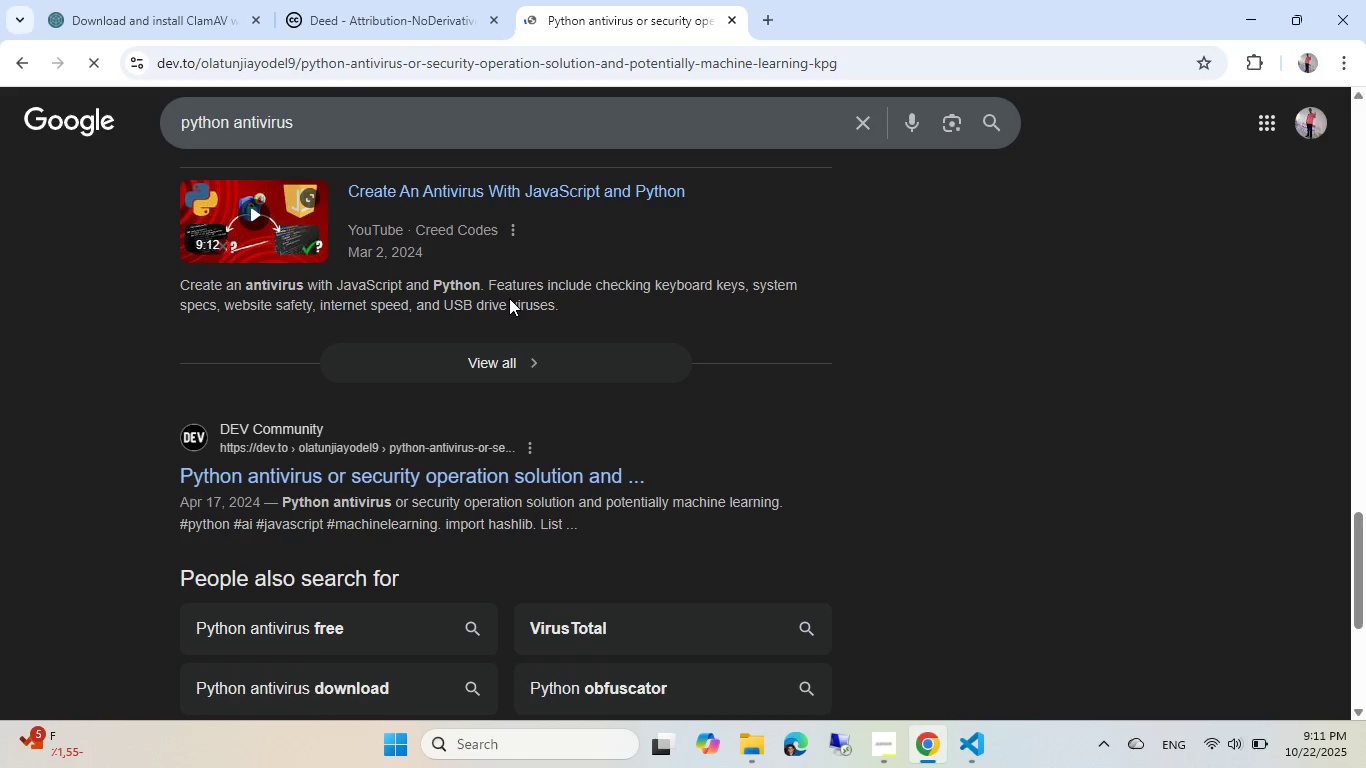 
left_click([1323, 538])
 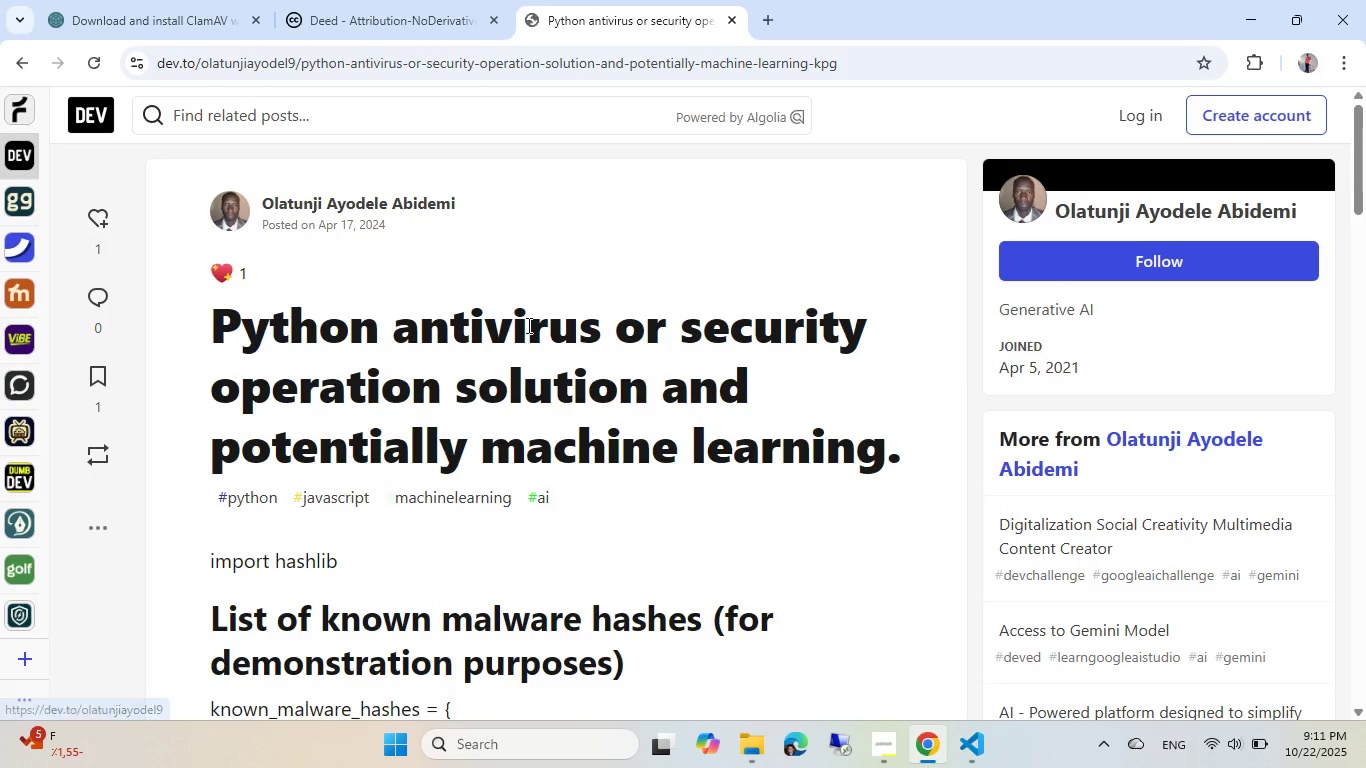 
scroll: coordinate [493, 289], scroll_direction: down, amount: 17.0
 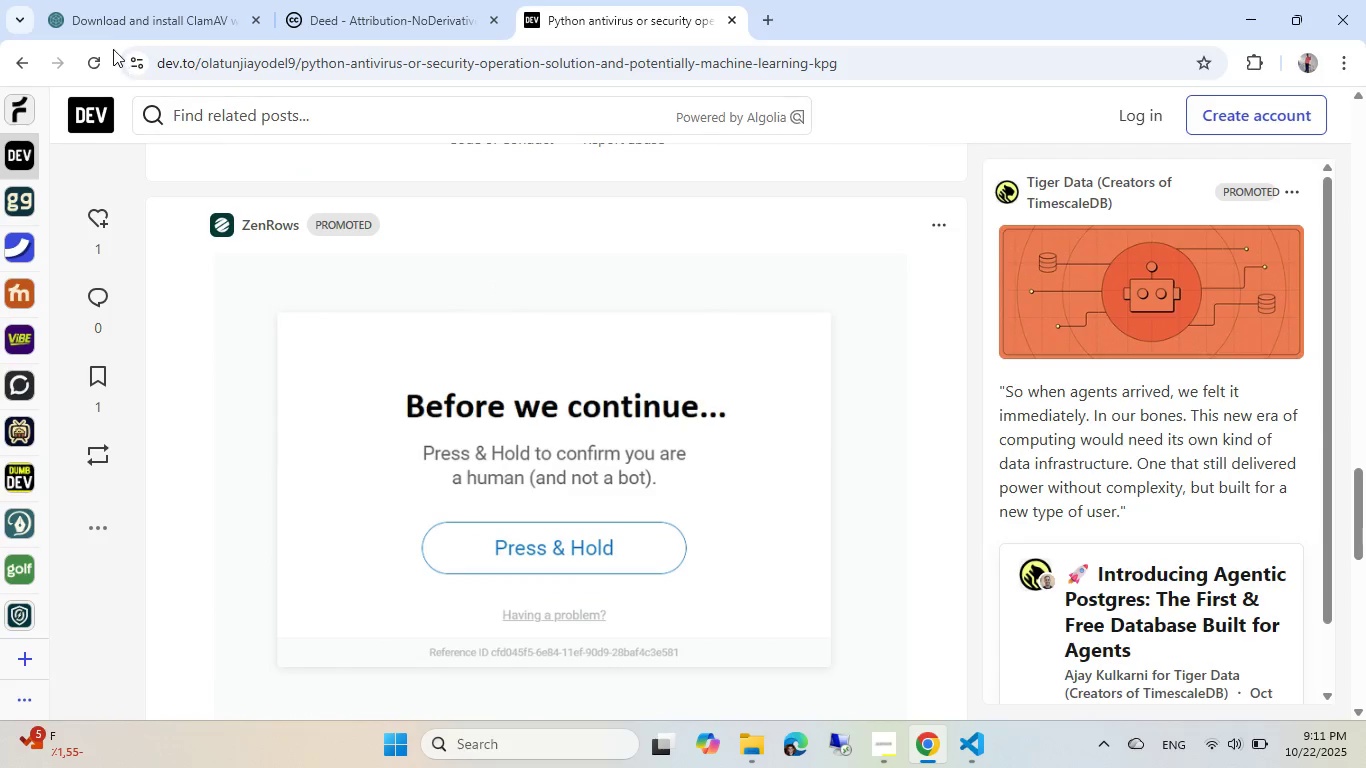 
left_click([19, 72])
 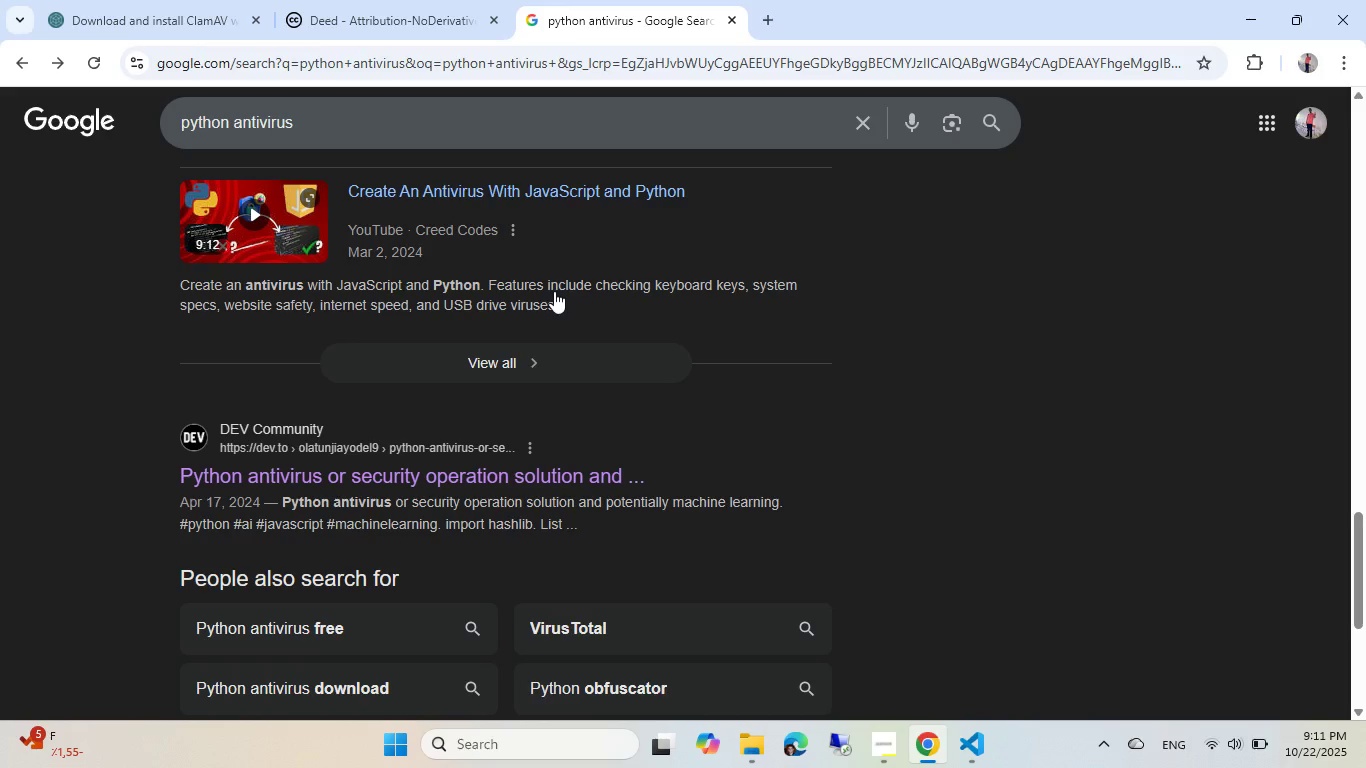 
wait(7.53)
 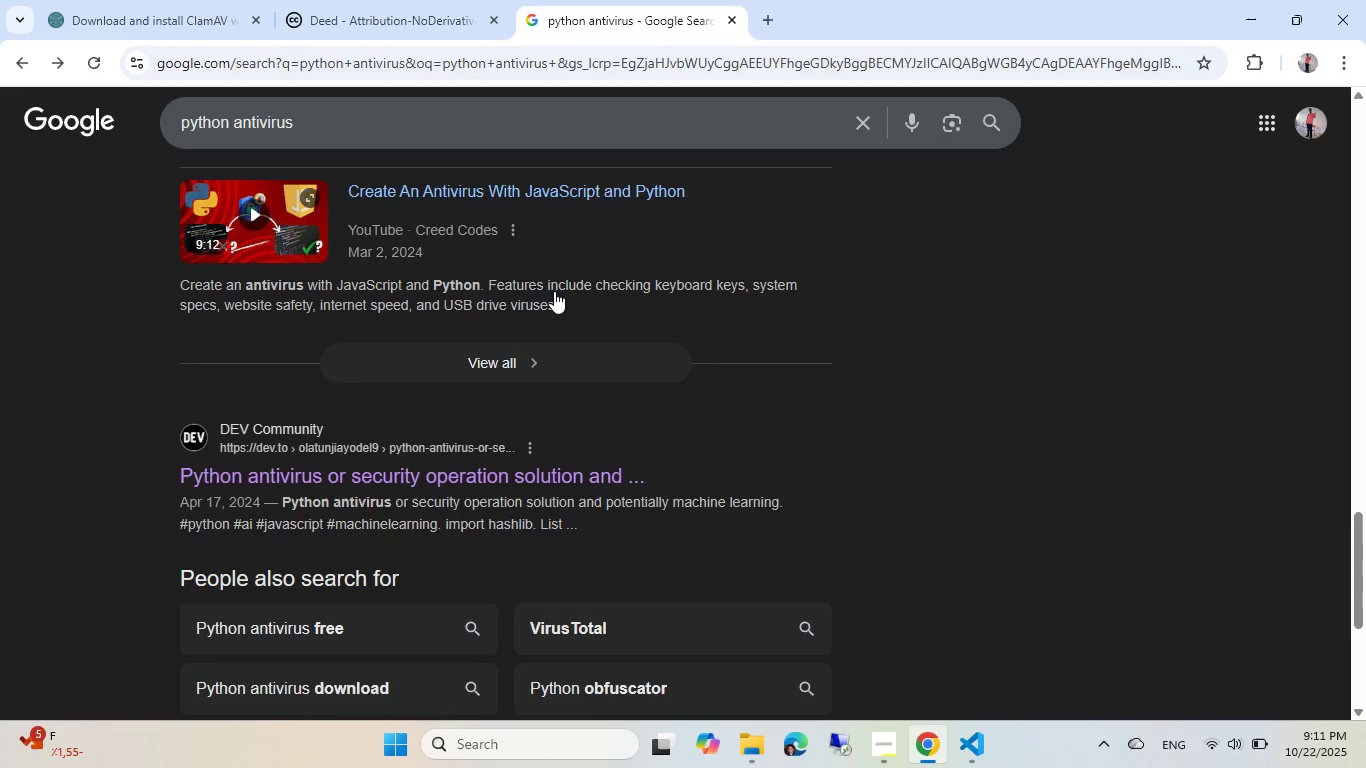 
scroll: coordinate [554, 291], scroll_direction: down, amount: 7.0
 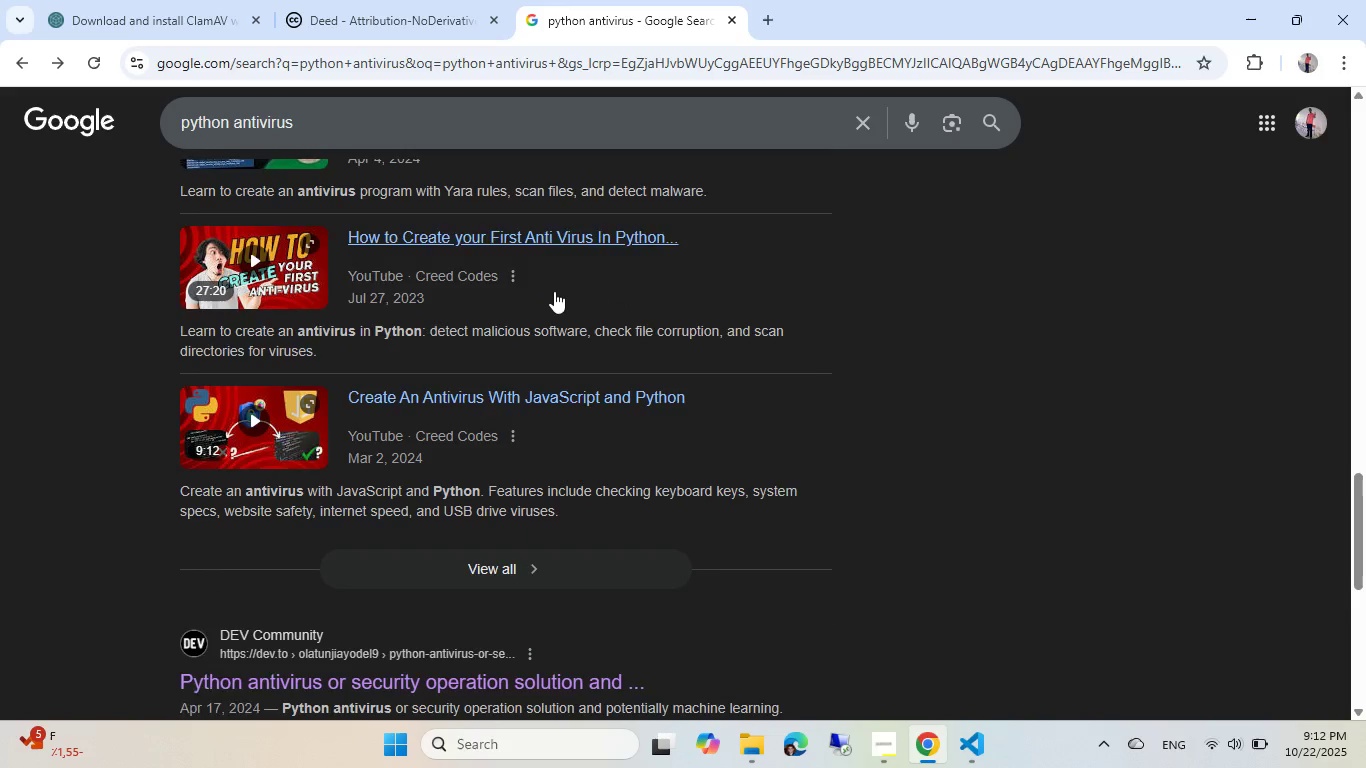 
scroll: coordinate [554, 291], scroll_direction: up, amount: 21.0
 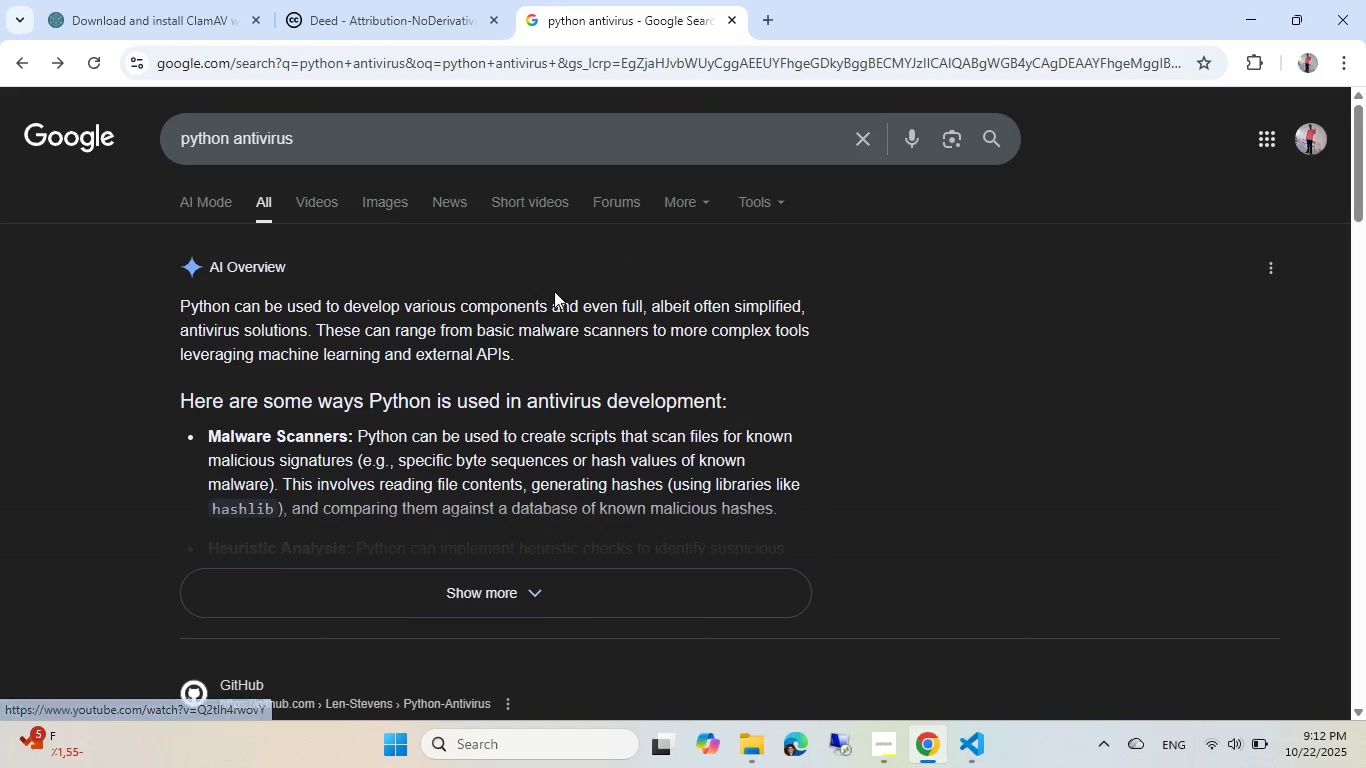 
scroll: coordinate [554, 291], scroll_direction: down, amount: 4.0
 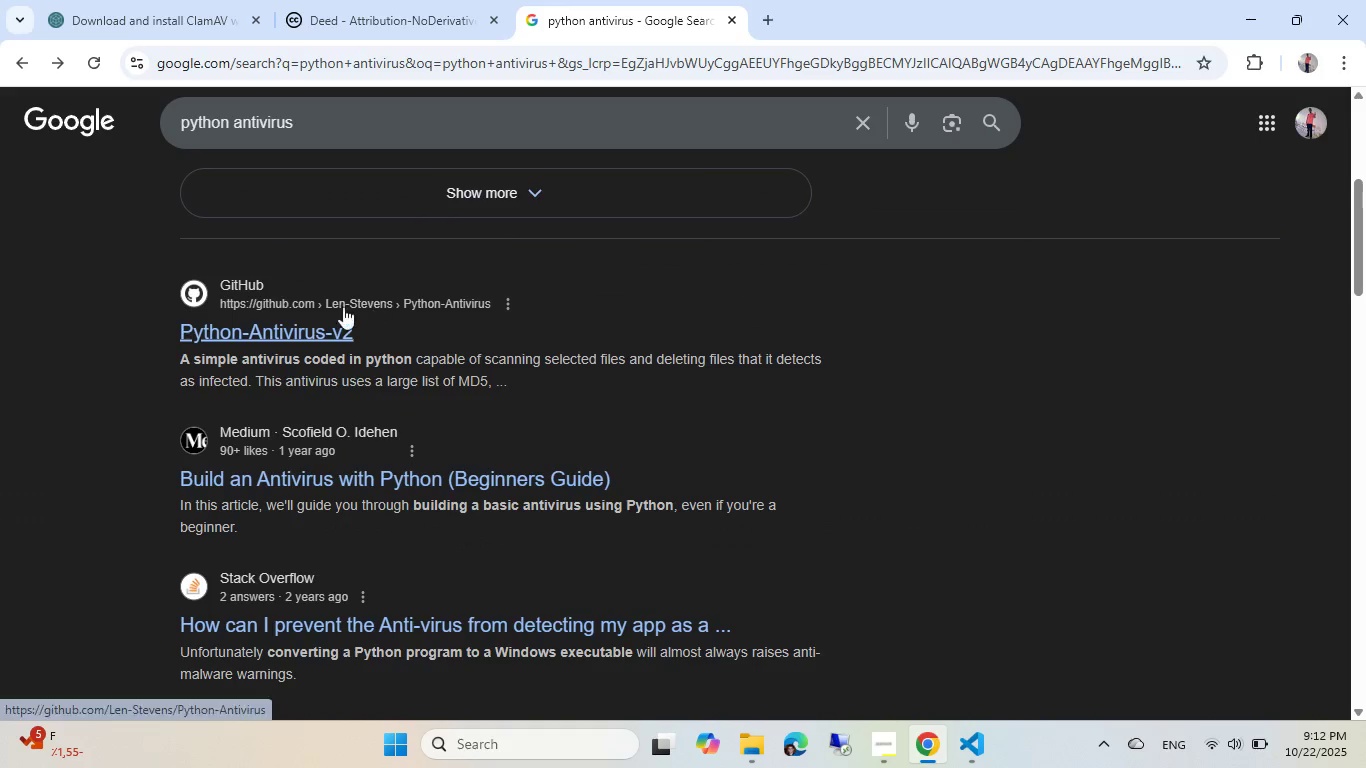 
left_click([328, 313])
 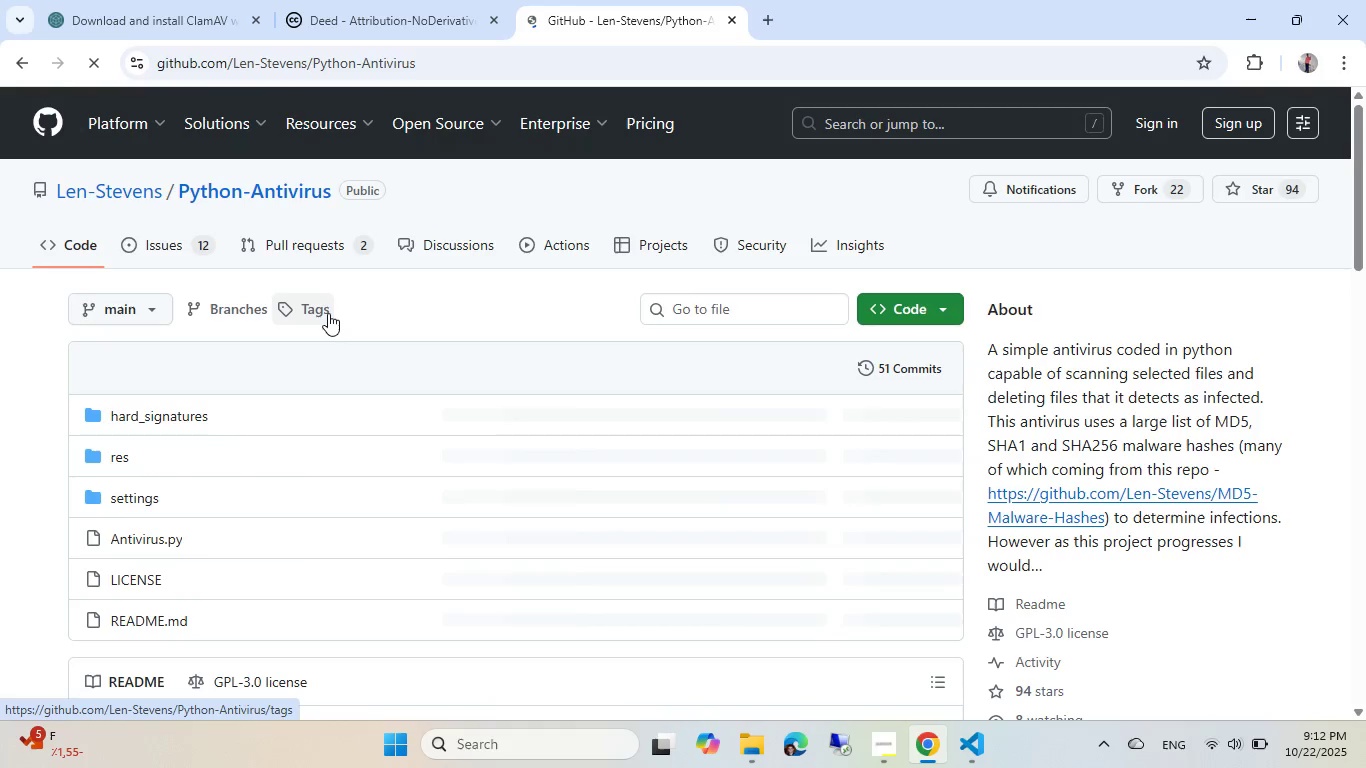 
scroll: coordinate [536, 303], scroll_direction: down, amount: 3.0
 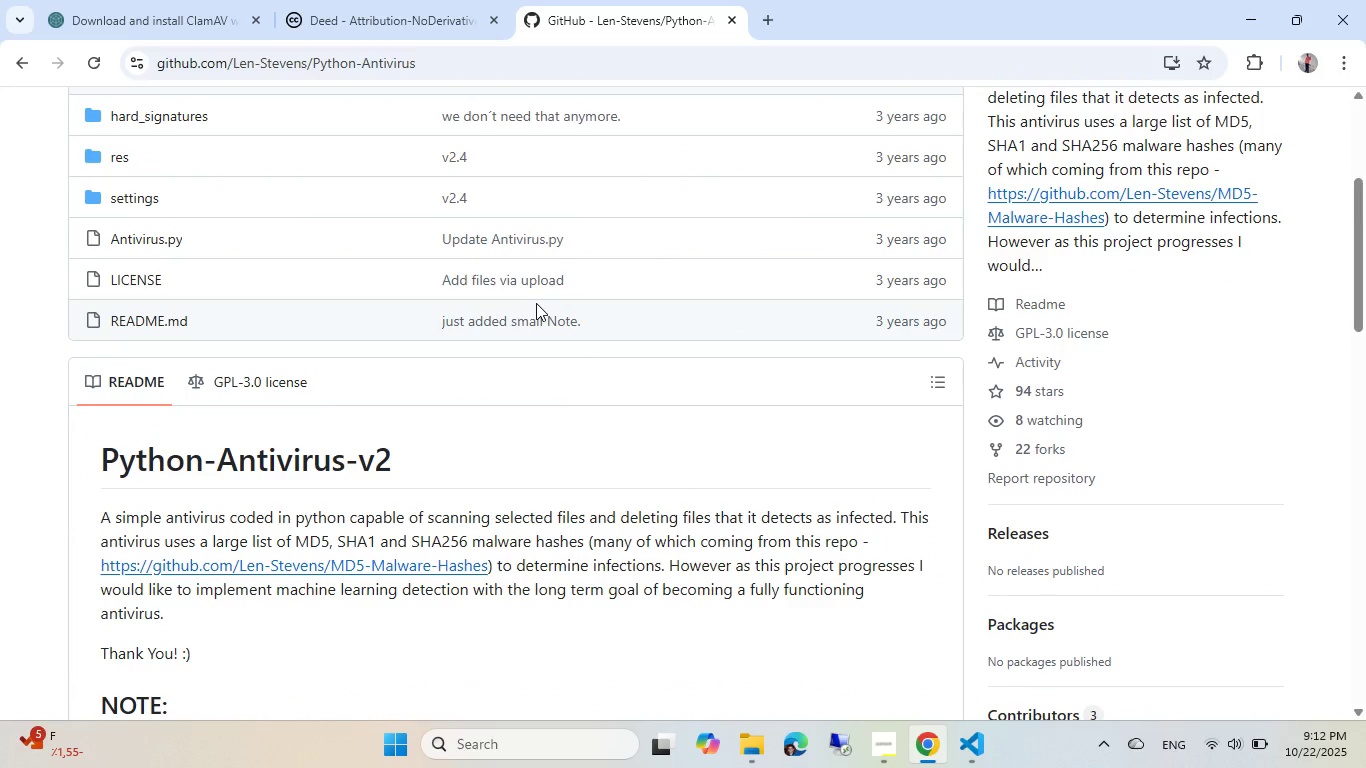 
scroll: coordinate [536, 303], scroll_direction: up, amount: 2.0
 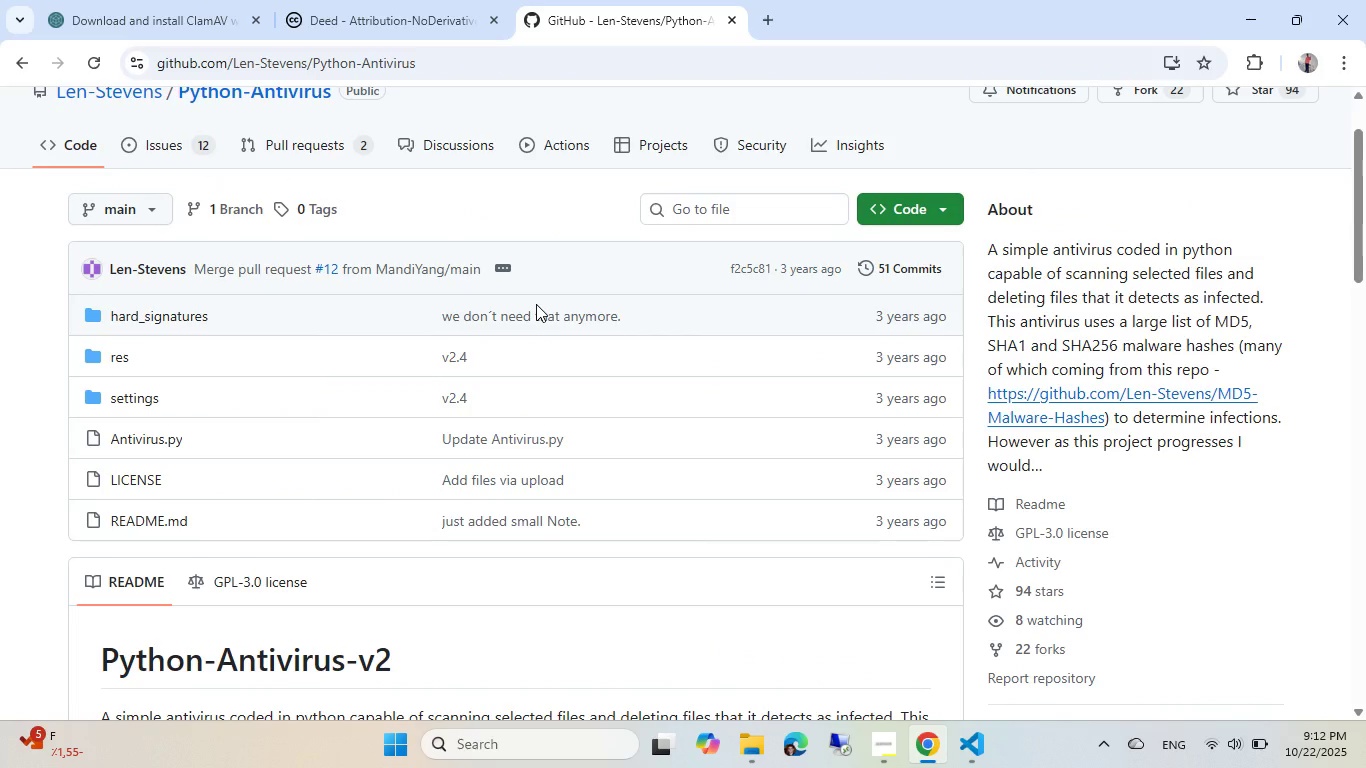 
wait(11.09)
 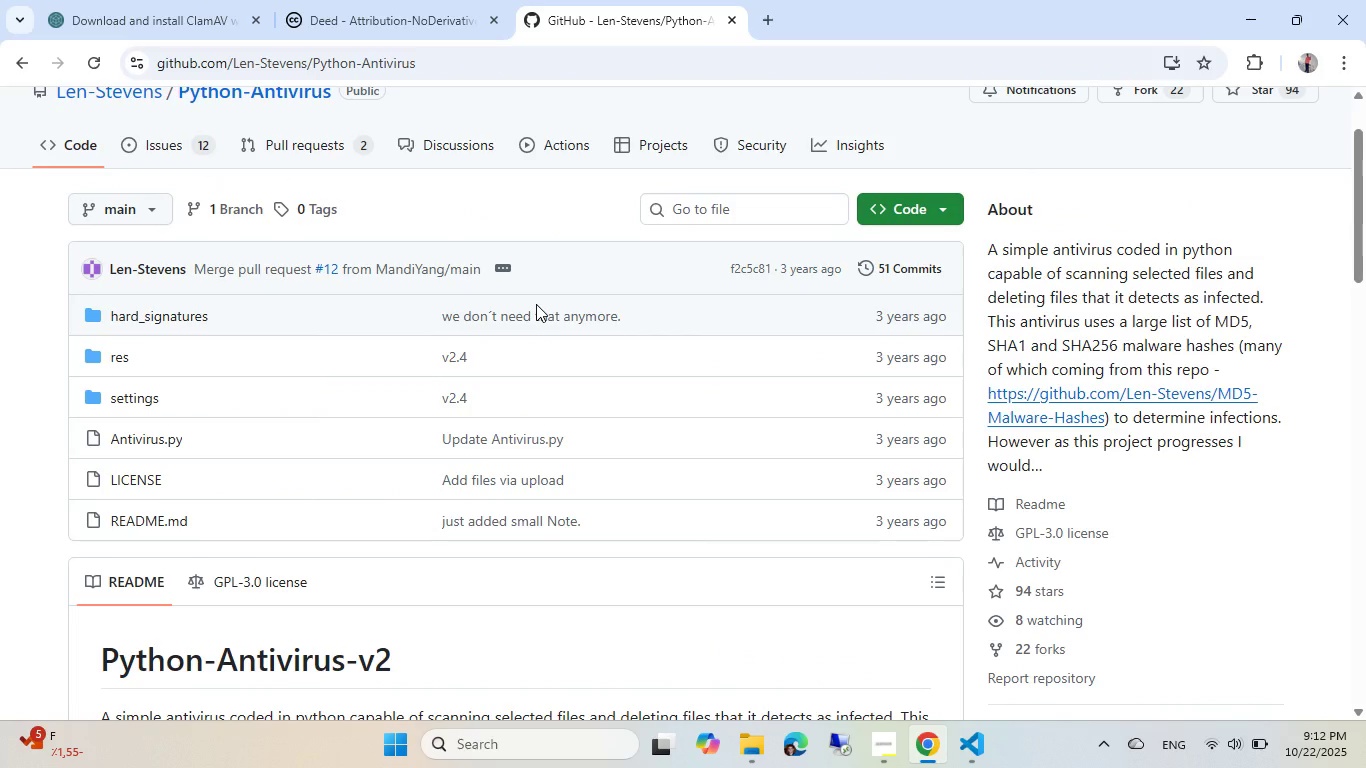 
scroll: coordinate [319, 276], scroll_direction: down, amount: 6.0
 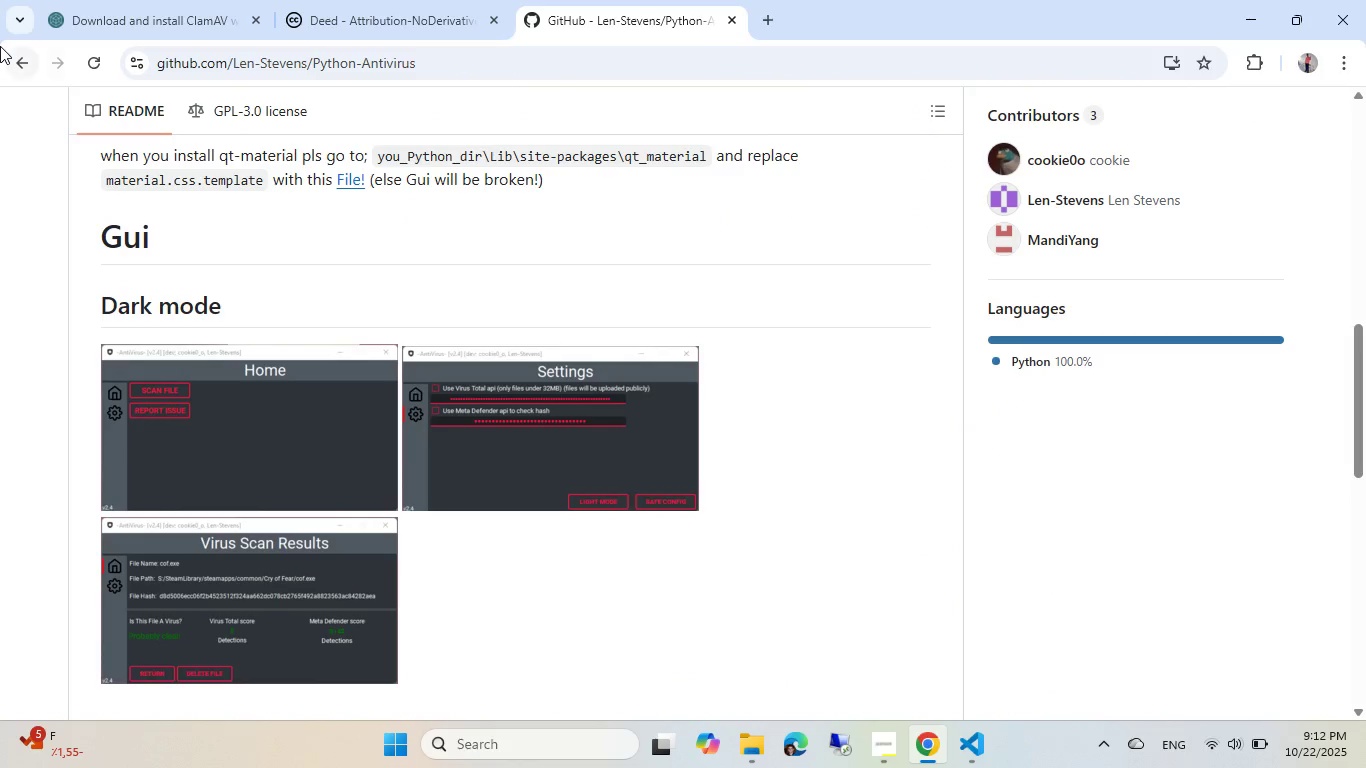 
left_click([16, 68])
 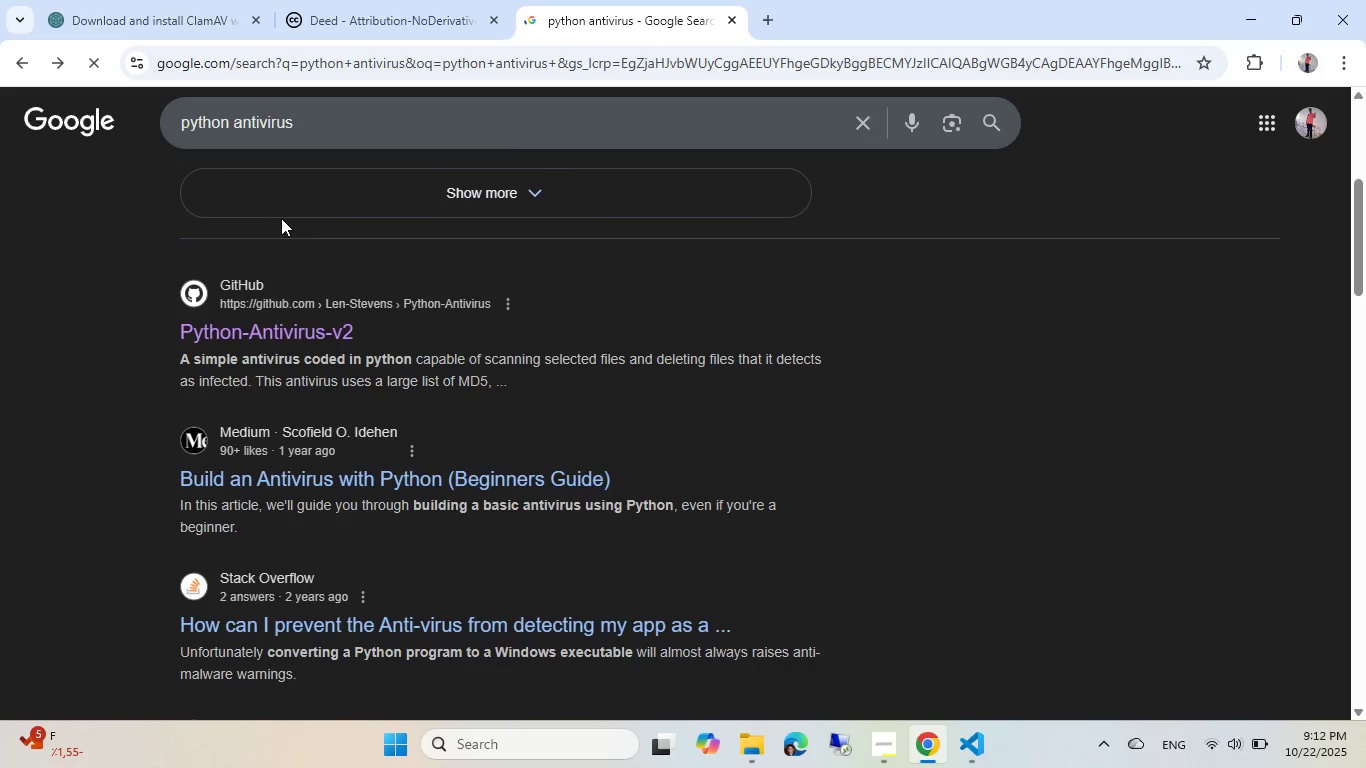 
scroll: coordinate [281, 218], scroll_direction: down, amount: 2.0
 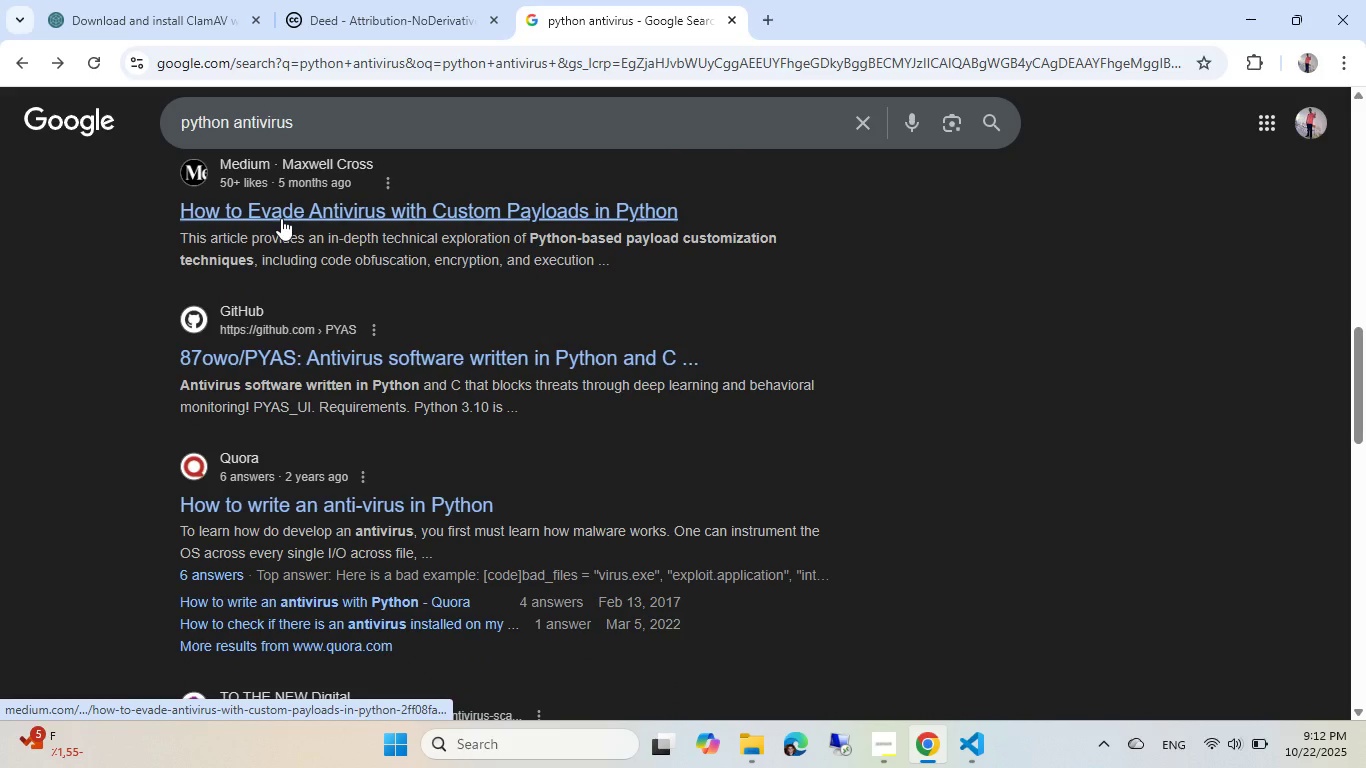 
left_click([426, 363])
 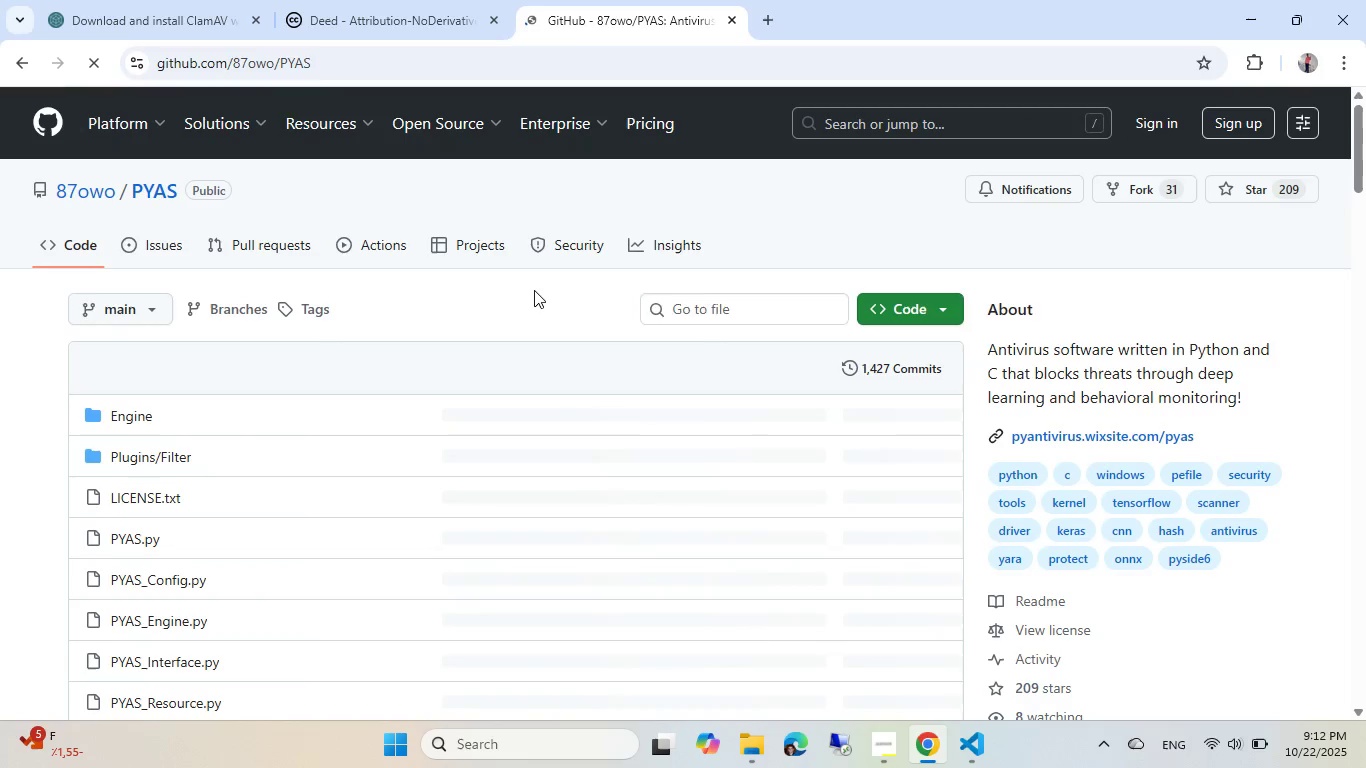 
scroll: coordinate [536, 290], scroll_direction: down, amount: 1.0
 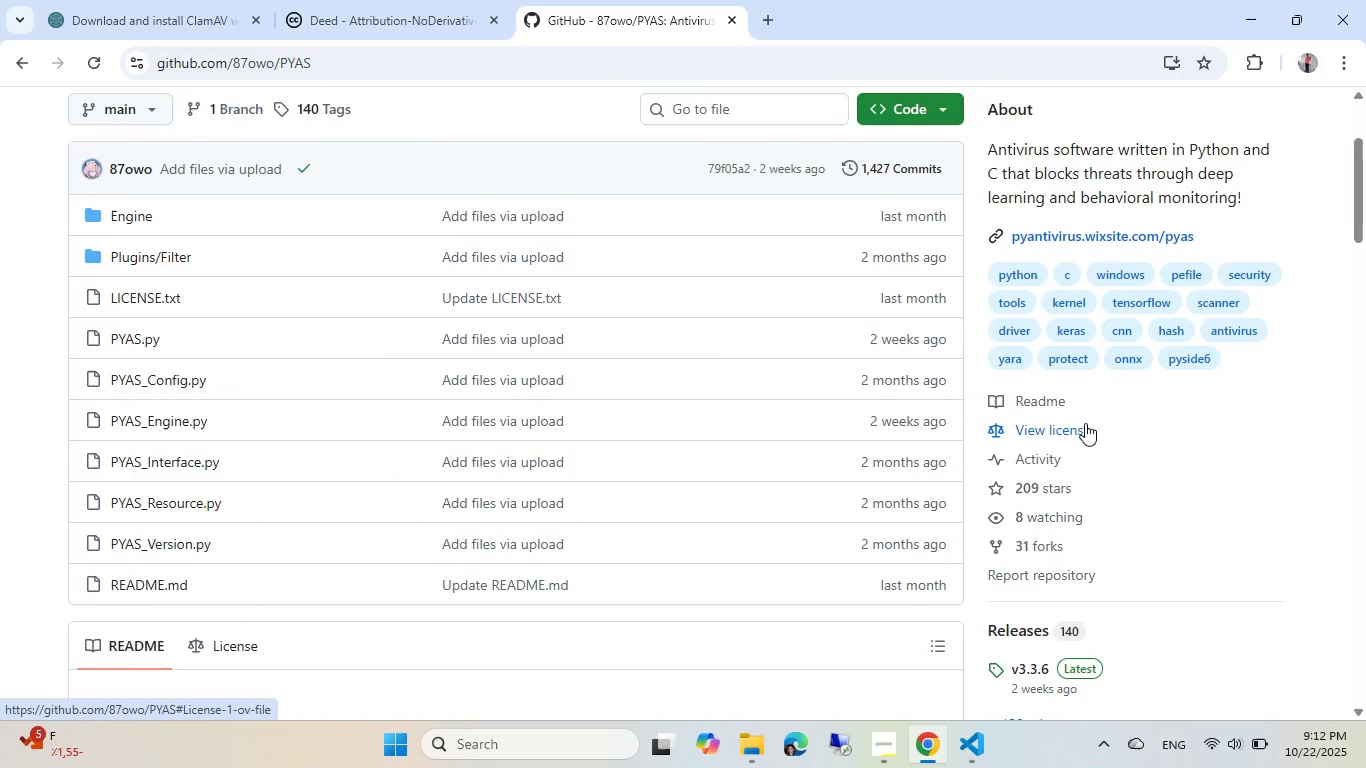 
left_click([1066, 427])
 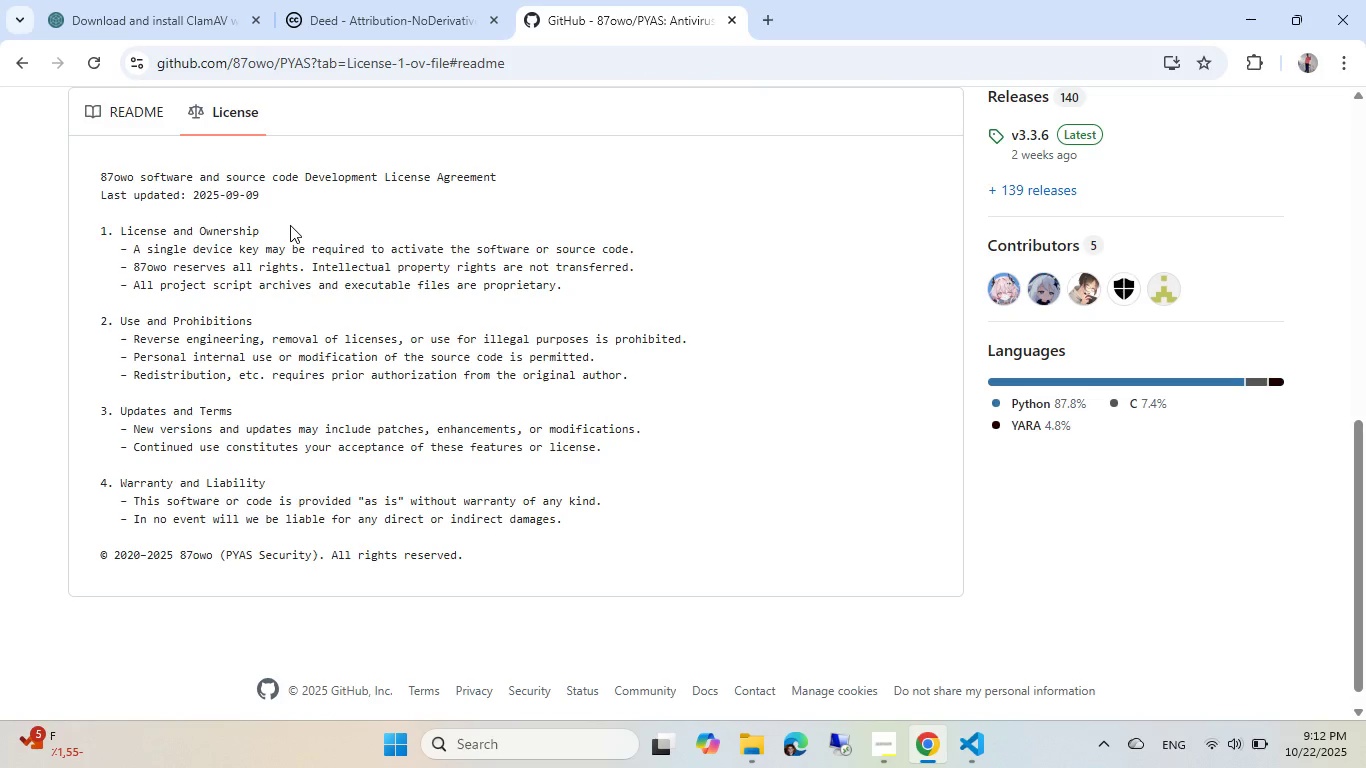 
wait(16.76)
 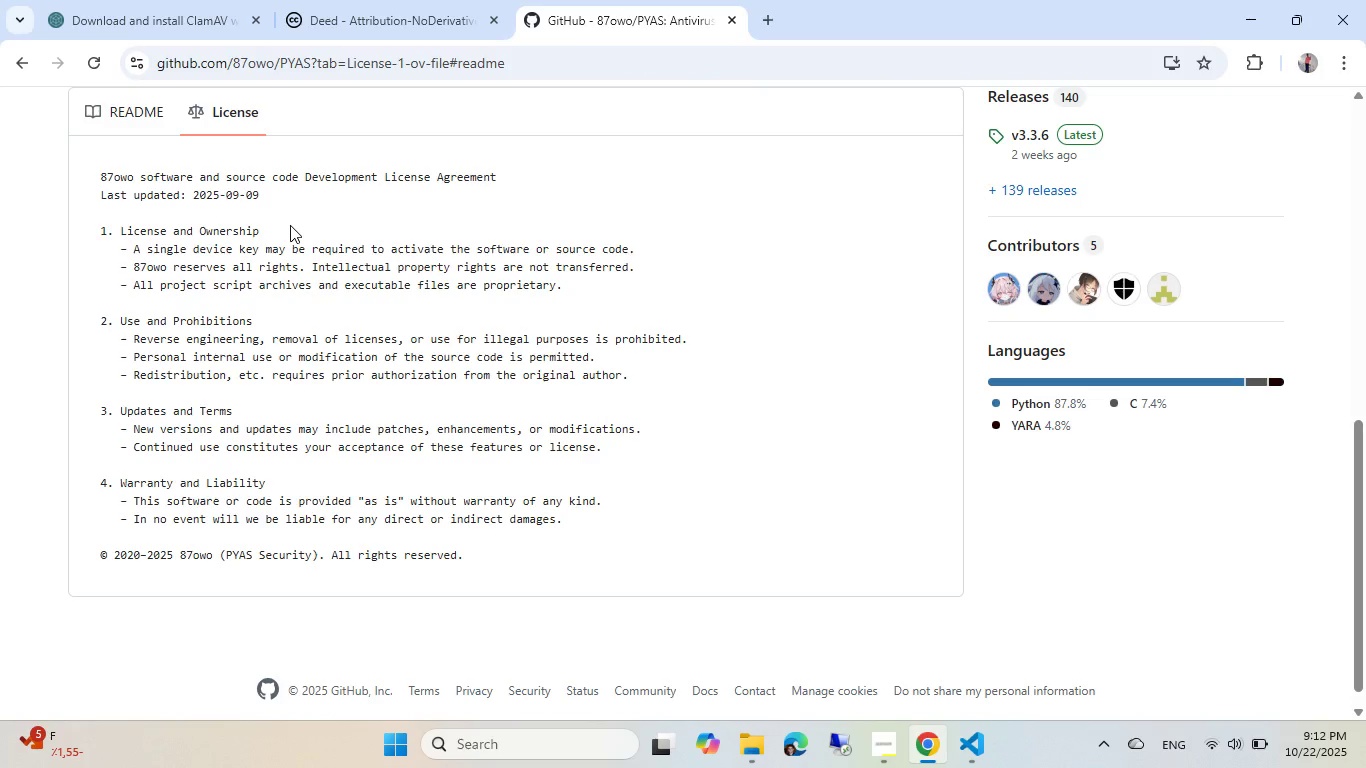 
left_click([25, 67])
 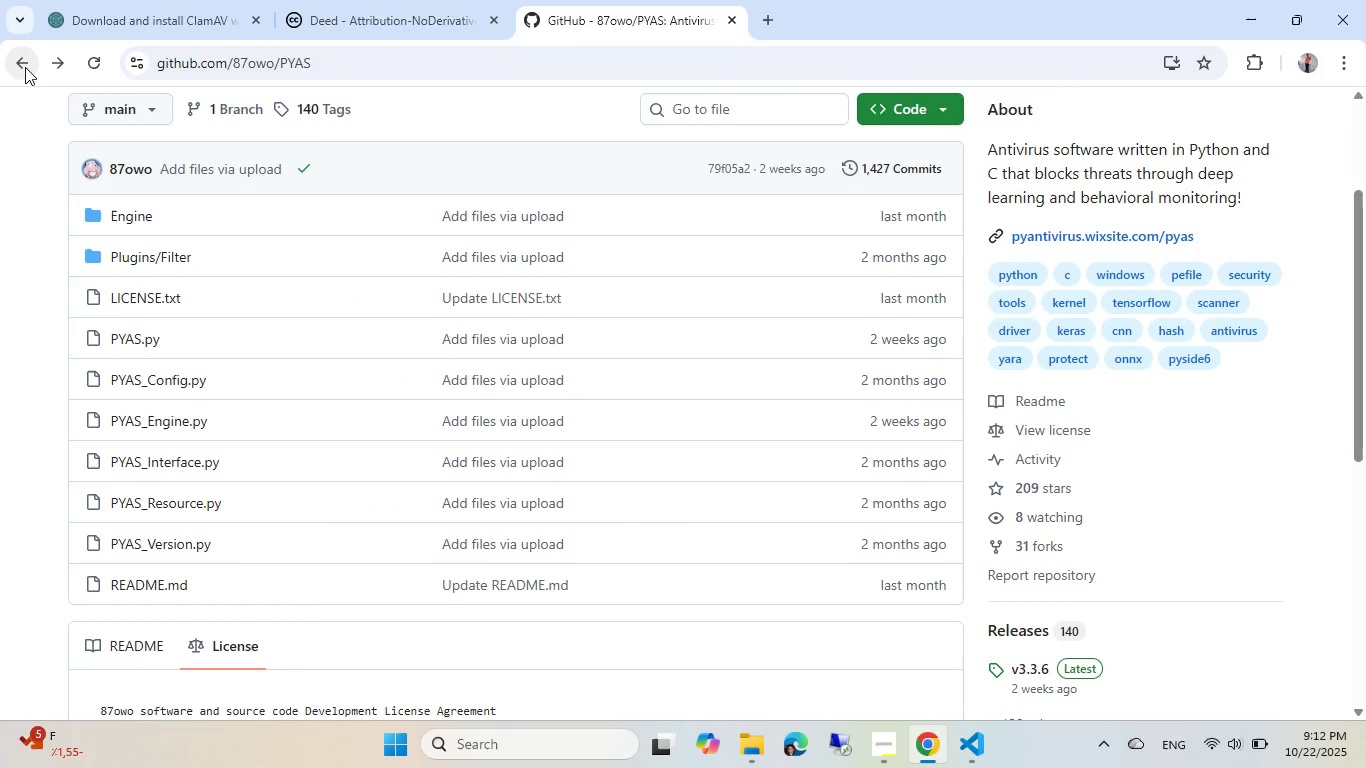 
left_click([25, 67])
 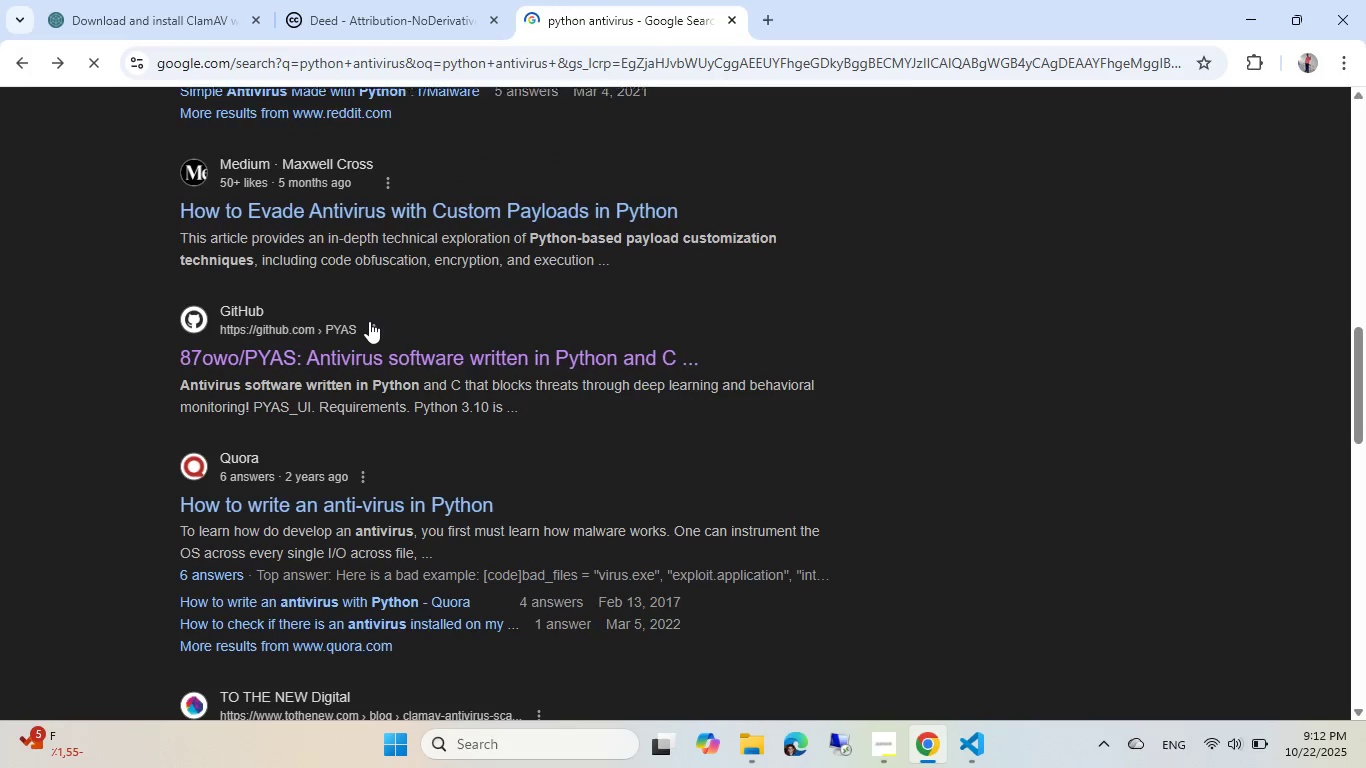 
scroll: coordinate [383, 239], scroll_direction: down, amount: 6.0
 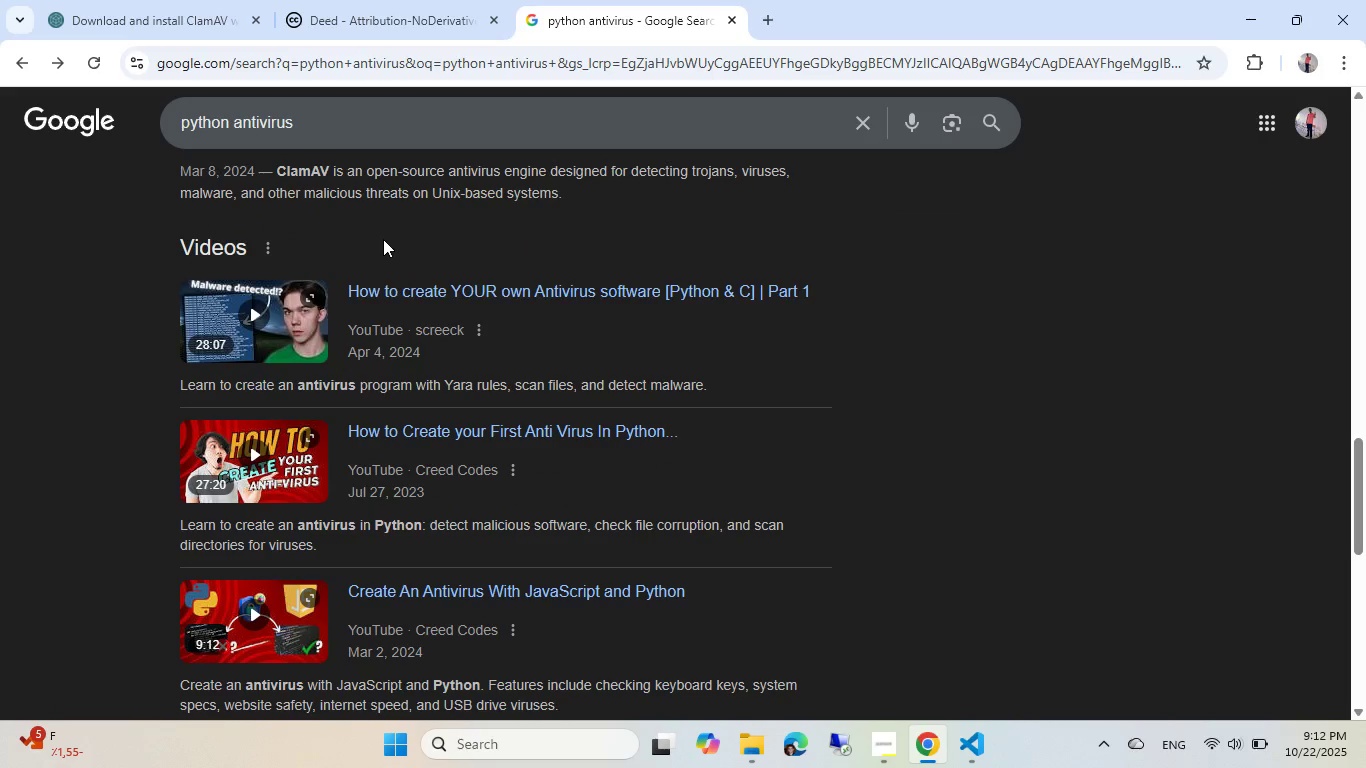 
scroll: coordinate [383, 239], scroll_direction: up, amount: 5.0
 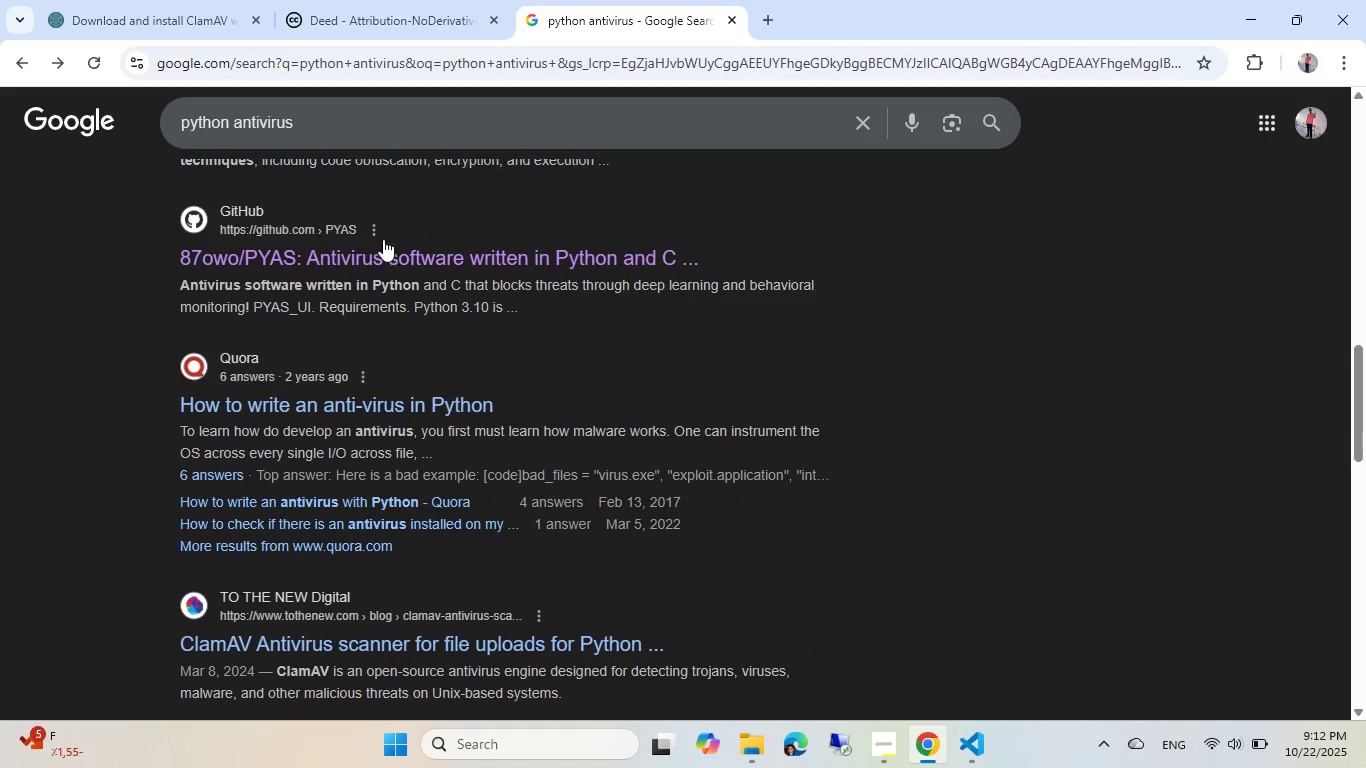 
scroll: coordinate [614, 512], scroll_direction: down, amount: 20.0
 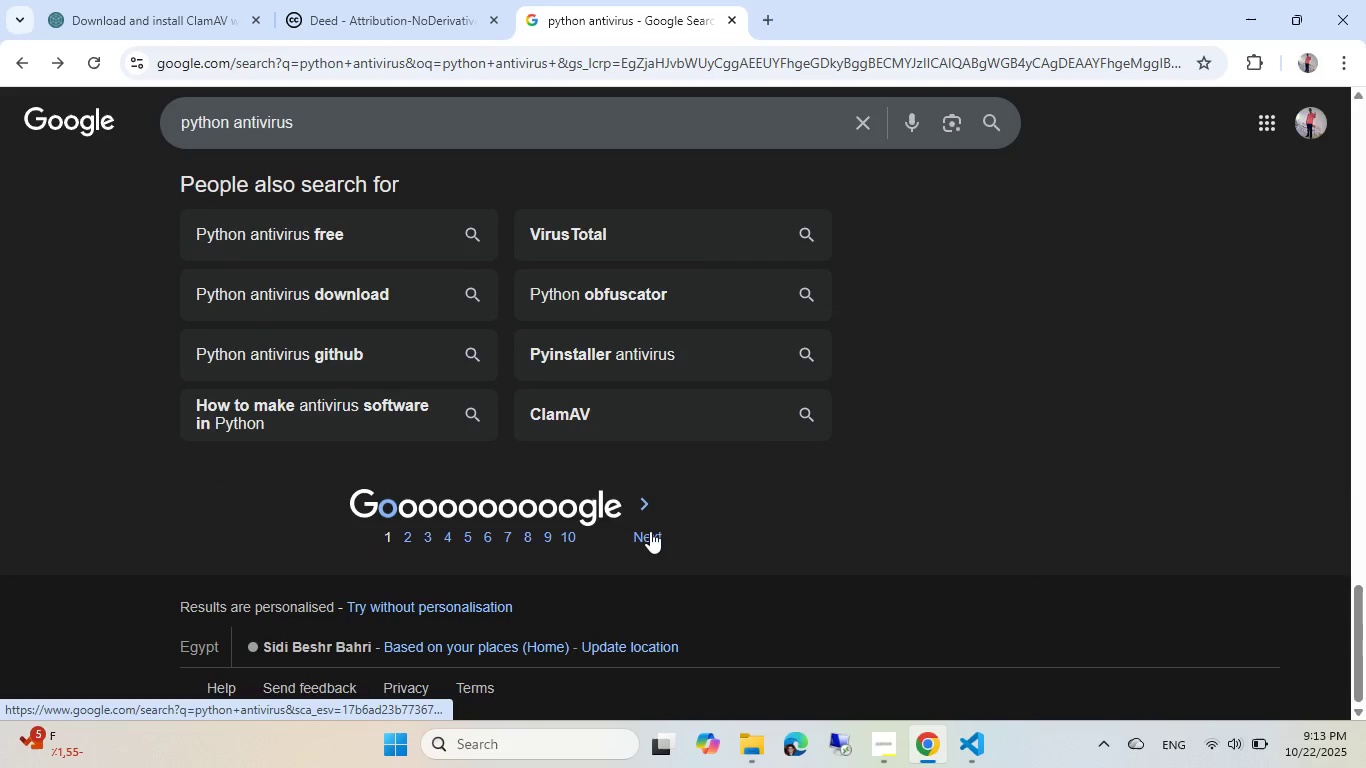 
left_click([650, 531])
 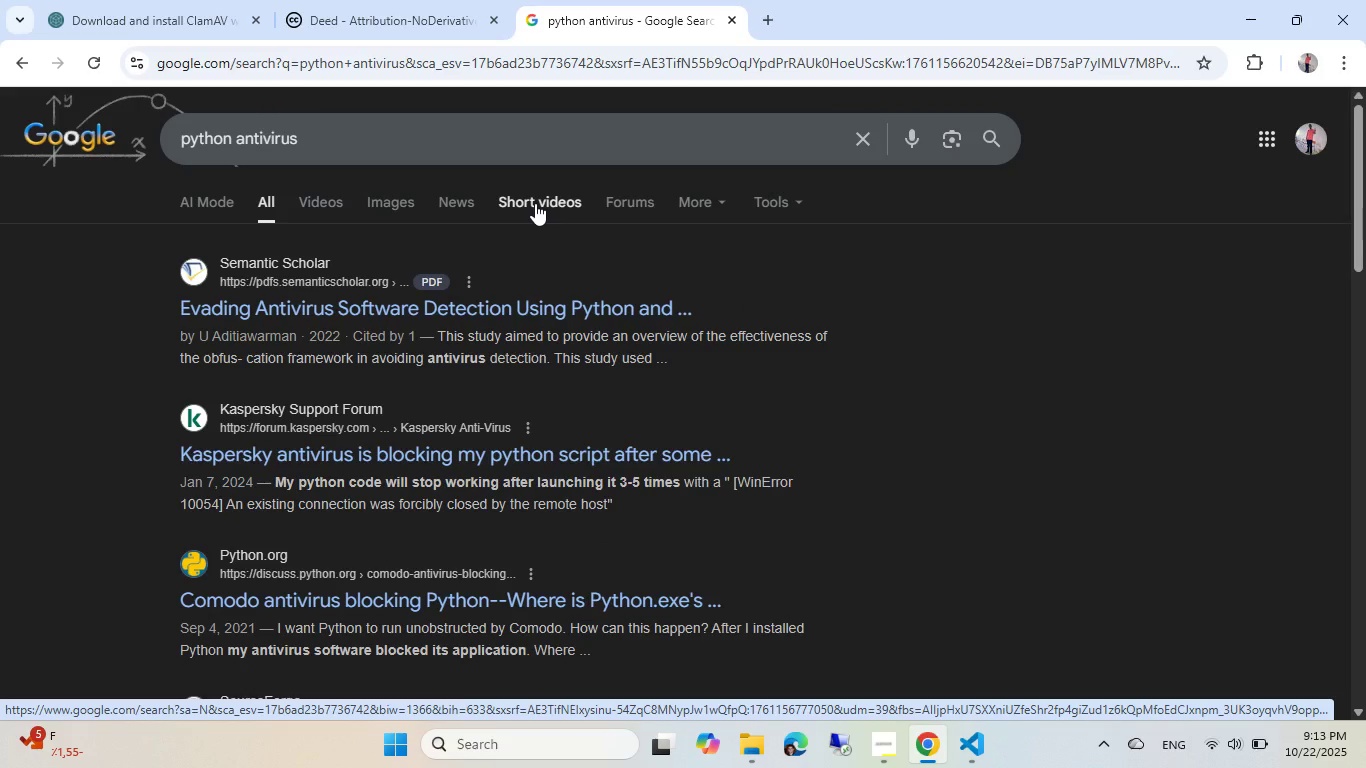 
scroll: coordinate [495, 277], scroll_direction: down, amount: 4.0
 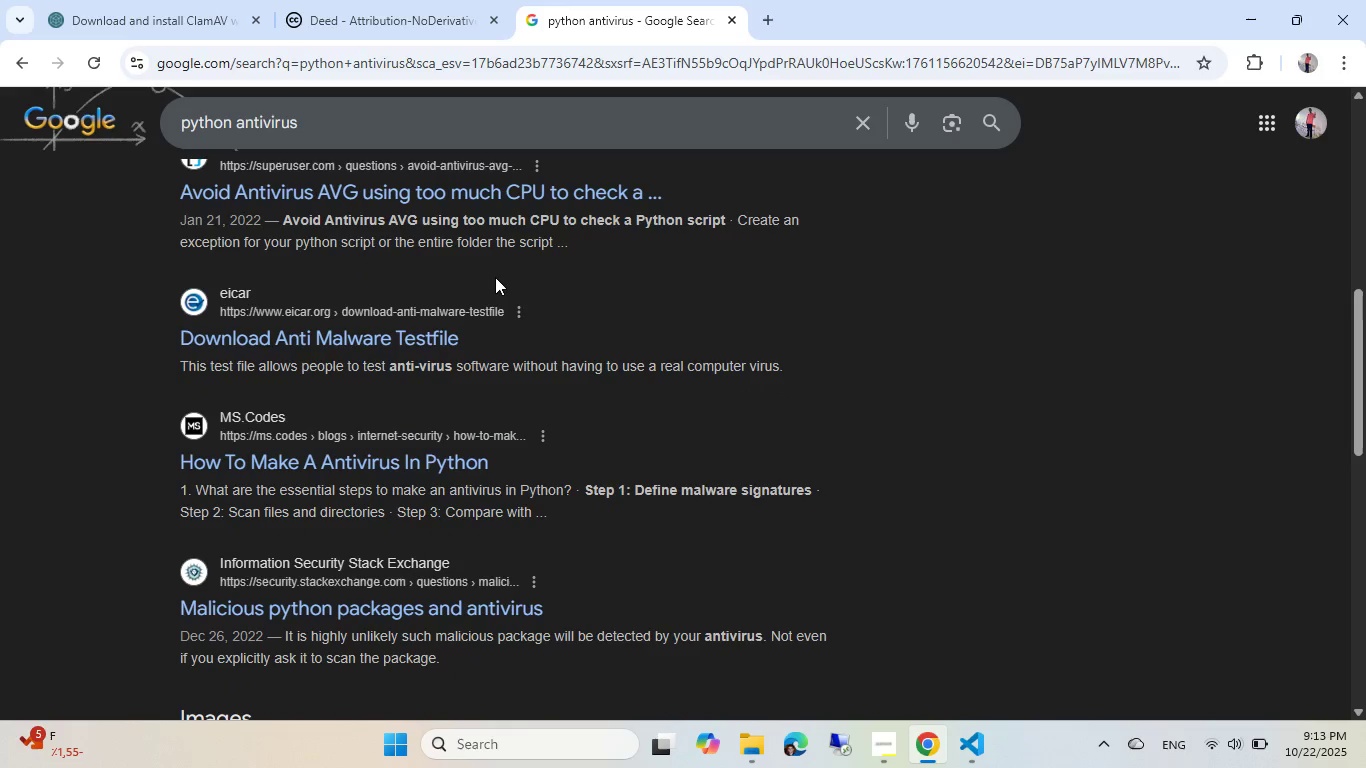 
scroll: coordinate [495, 277], scroll_direction: up, amount: 1.0
 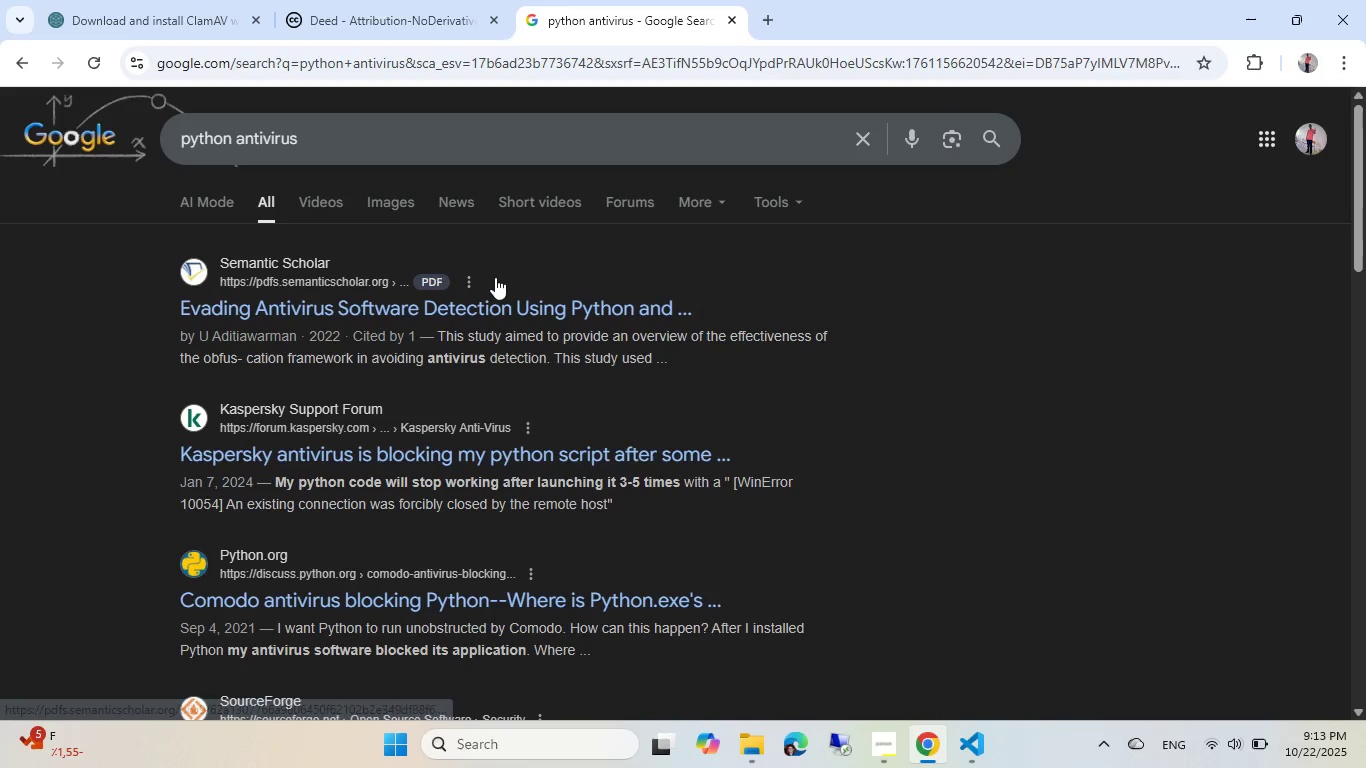 
scroll: coordinate [495, 277], scroll_direction: down, amount: 1.0
 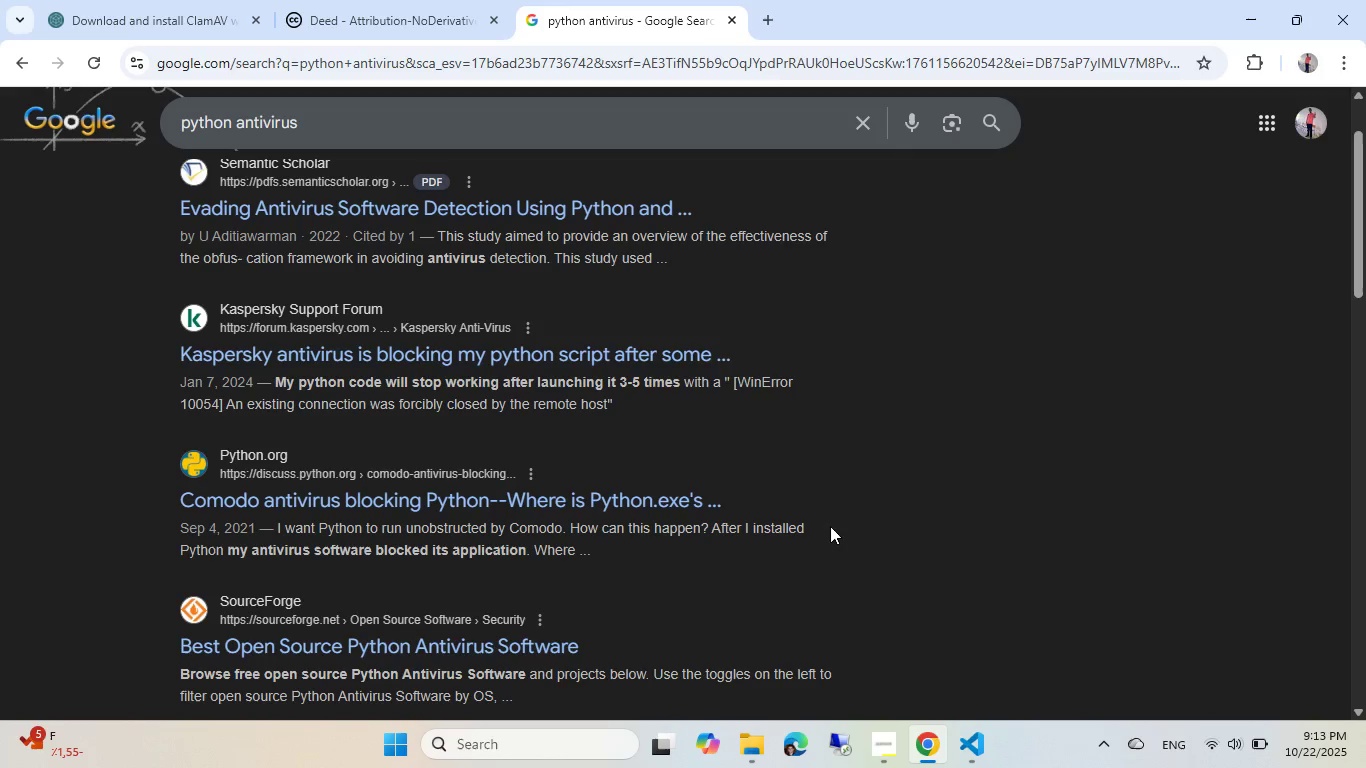 
wait(7.87)
 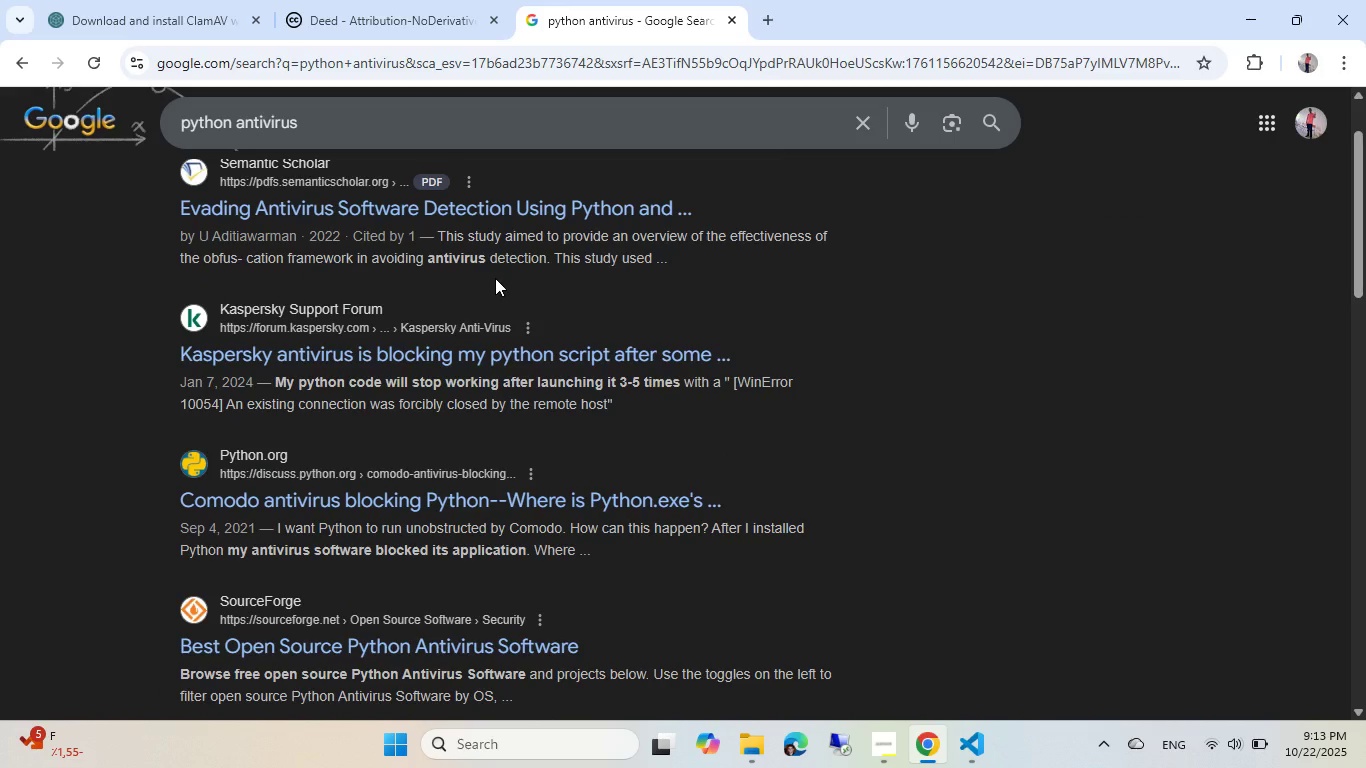 
left_click([881, 745])